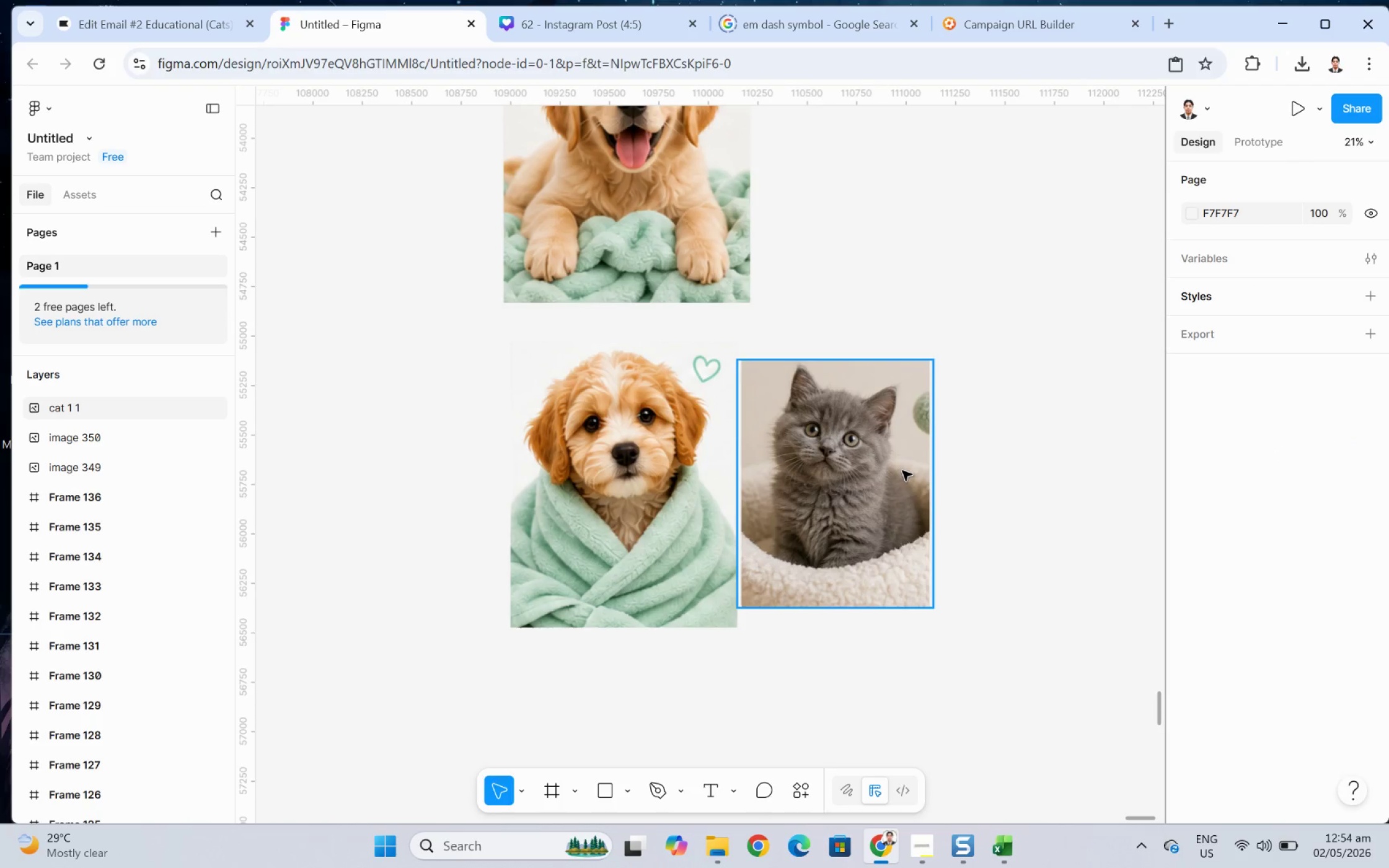 
left_click([902, 470])
 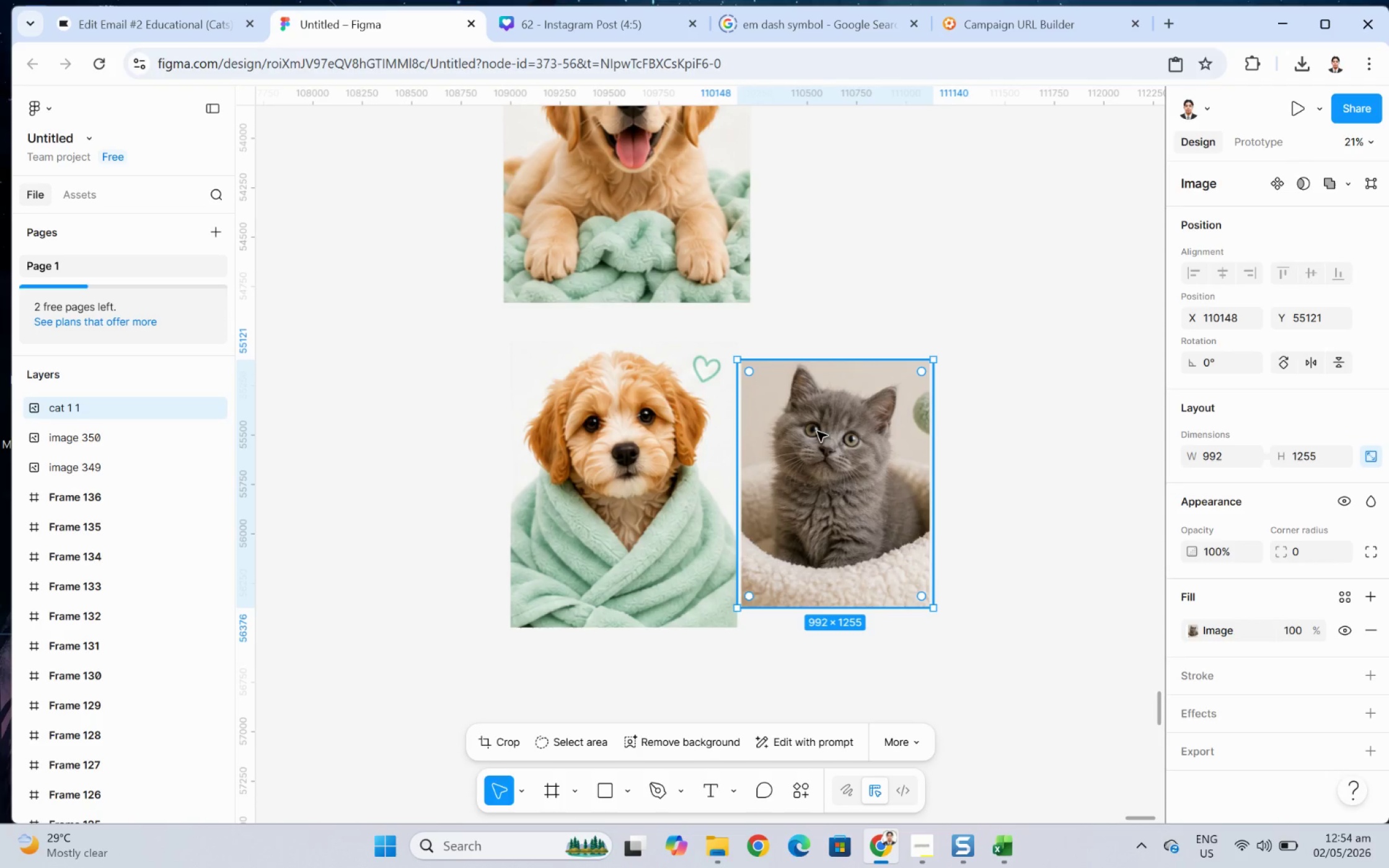 
left_click_drag(start_coordinate=[824, 445], to_coordinate=[819, 431])
 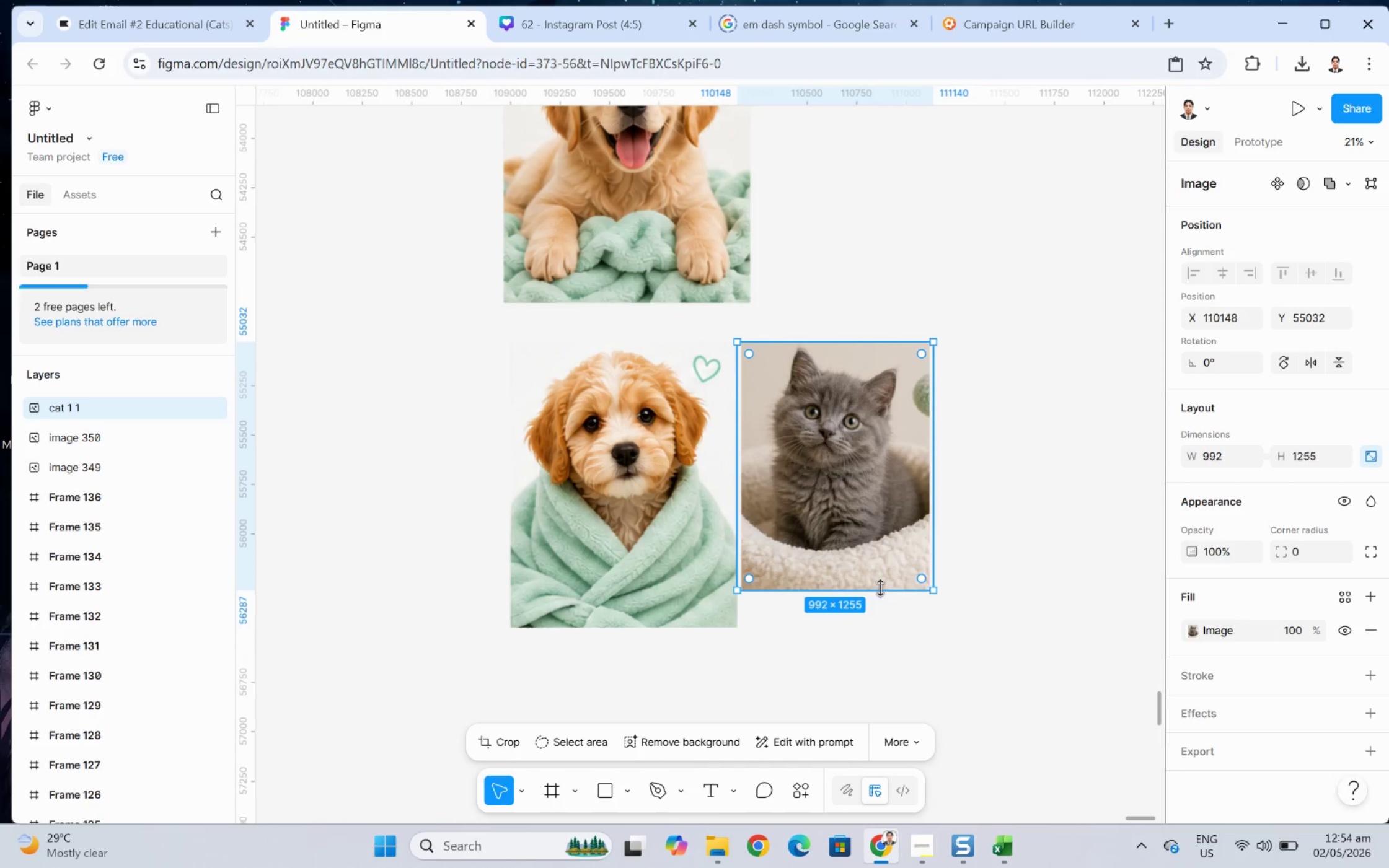 
hold_key(key=ShiftLeft, duration=1.98)
left_click_drag(start_coordinate=[932, 593], to_coordinate=[952, 629])
 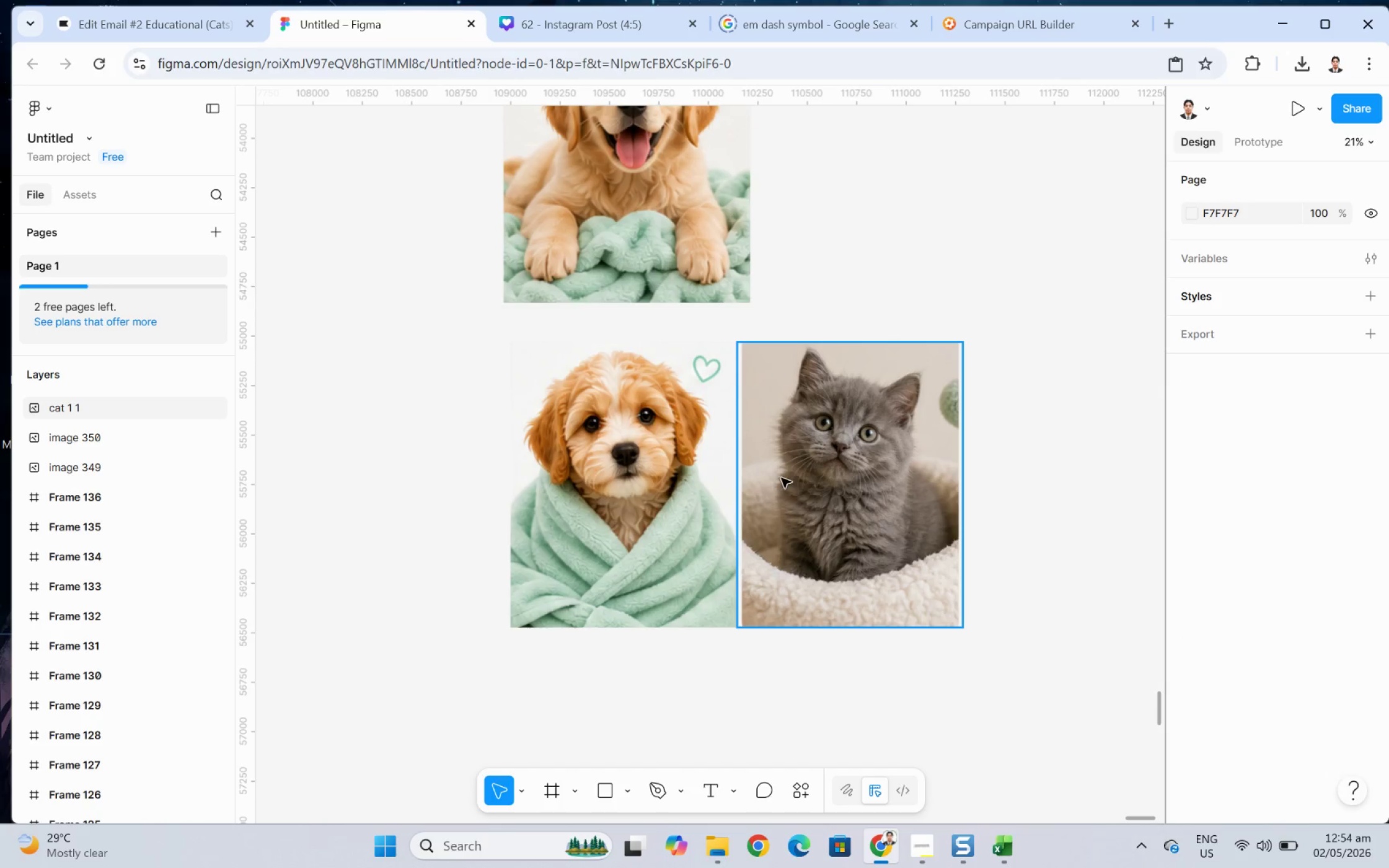 
left_click([816, 480])
 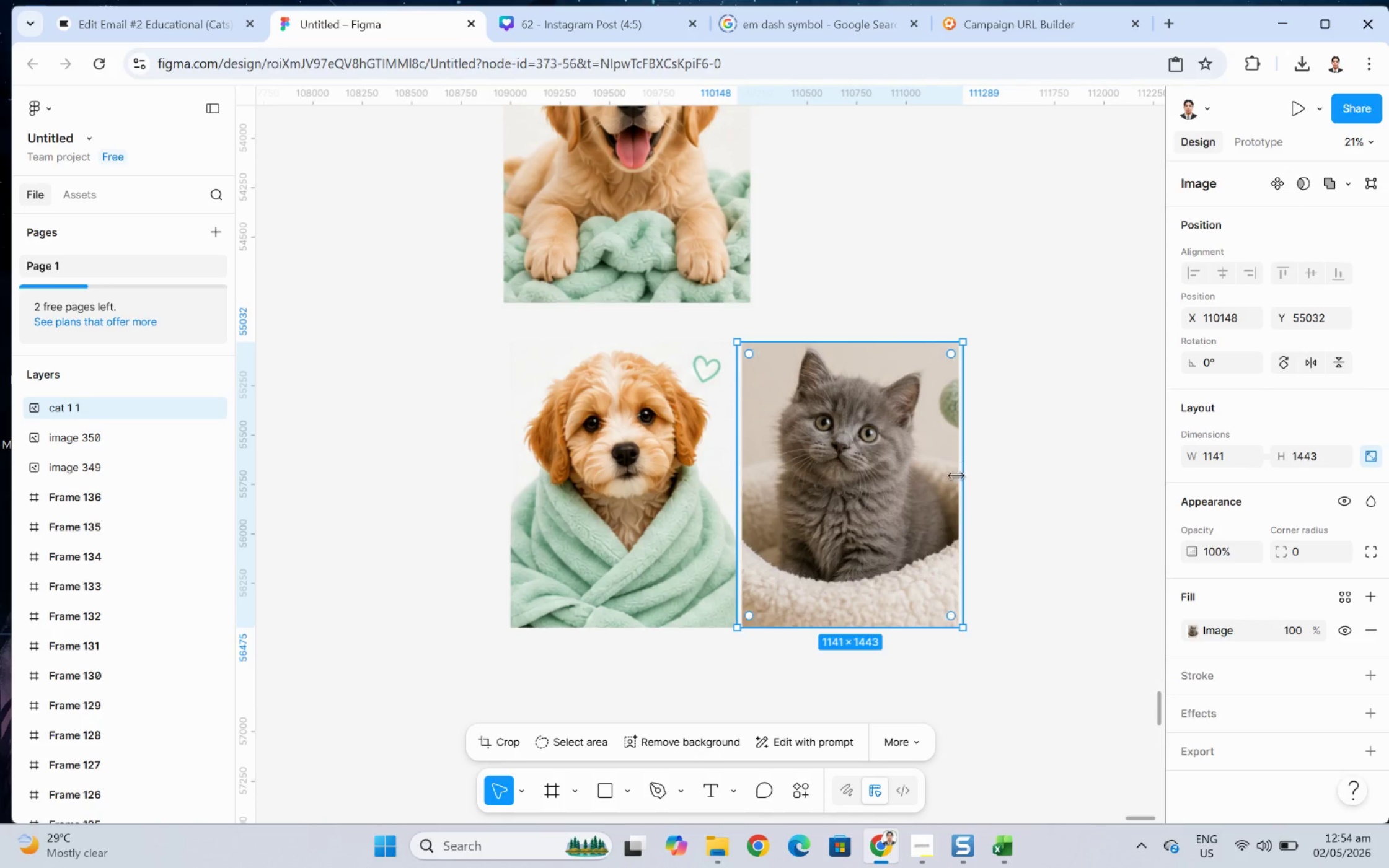 
left_click_drag(start_coordinate=[893, 483], to_coordinate=[1046, 507])
 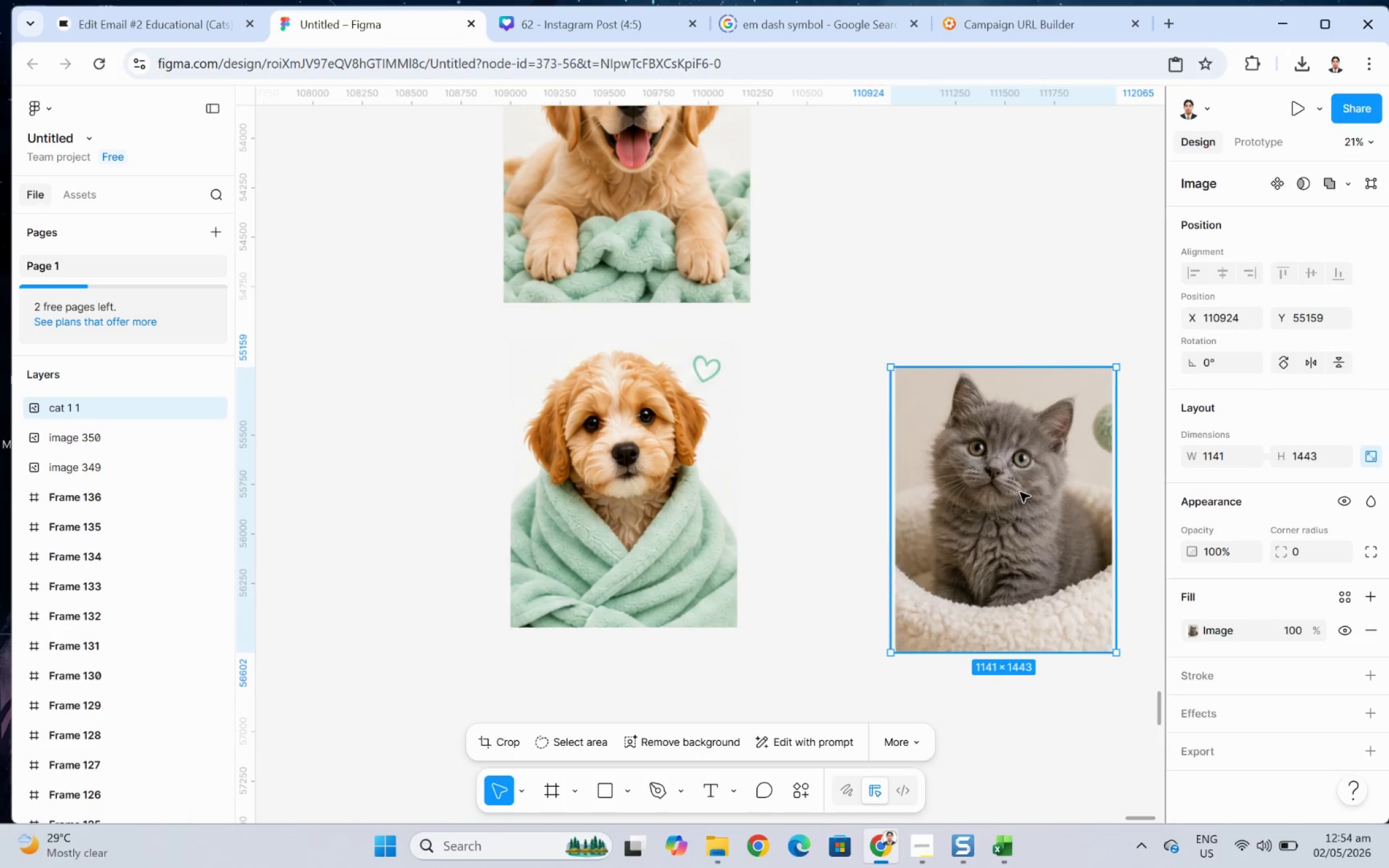 
left_click_drag(start_coordinate=[1020, 495], to_coordinate=[991, 462])
 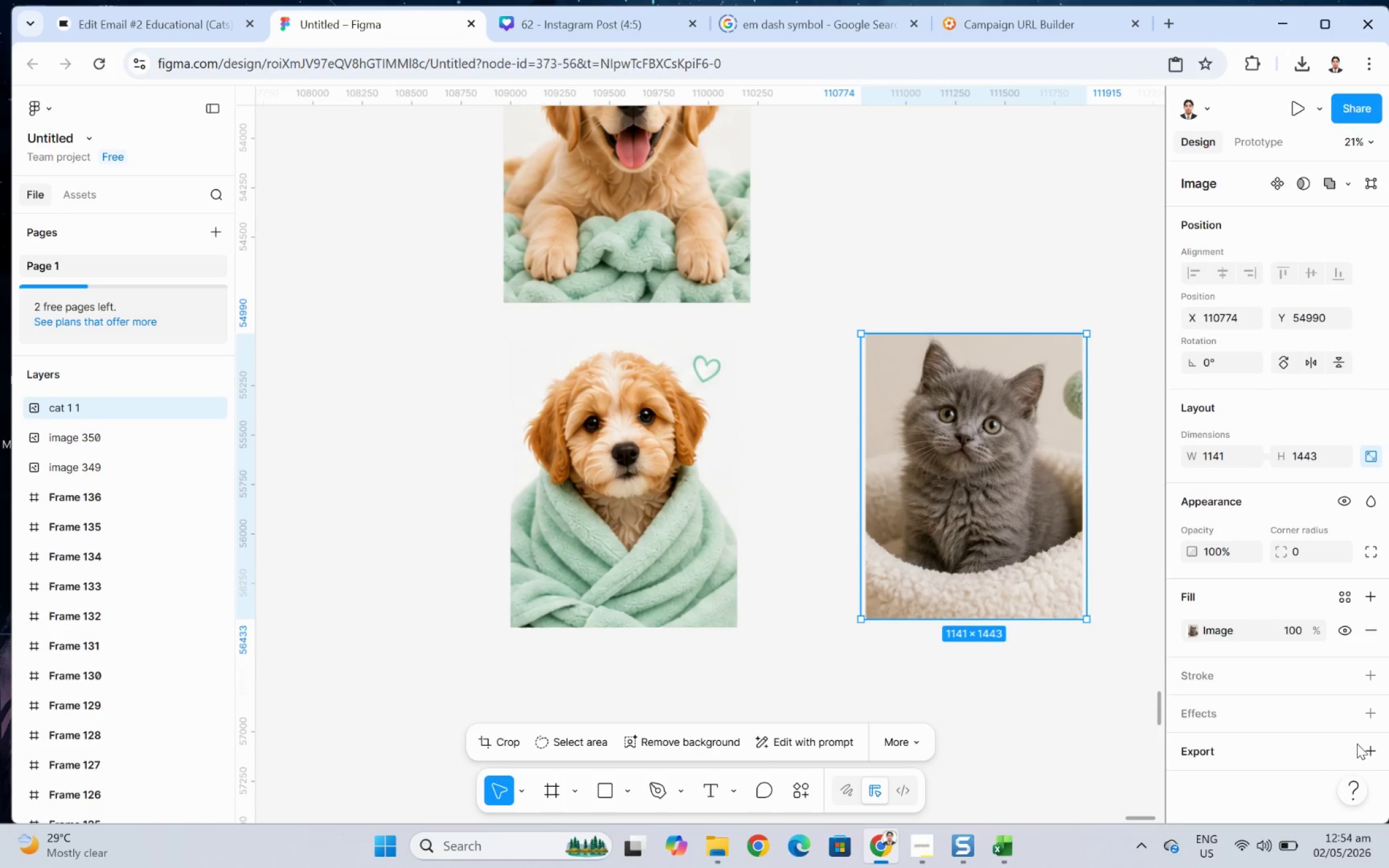 
left_click([1373, 749])
 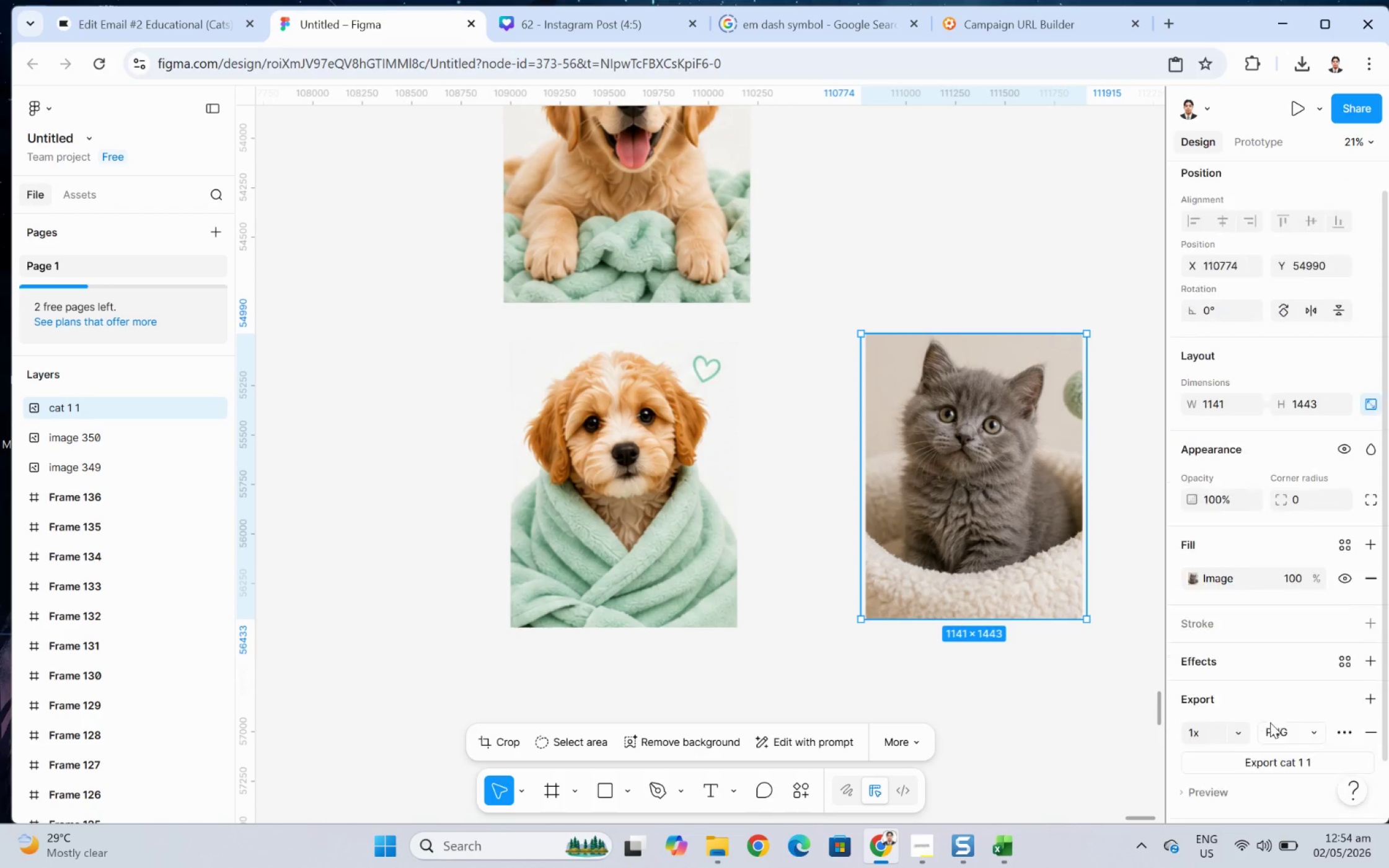 
scroll: coordinate [1269, 722], scroll_direction: down, amount: 2.0
 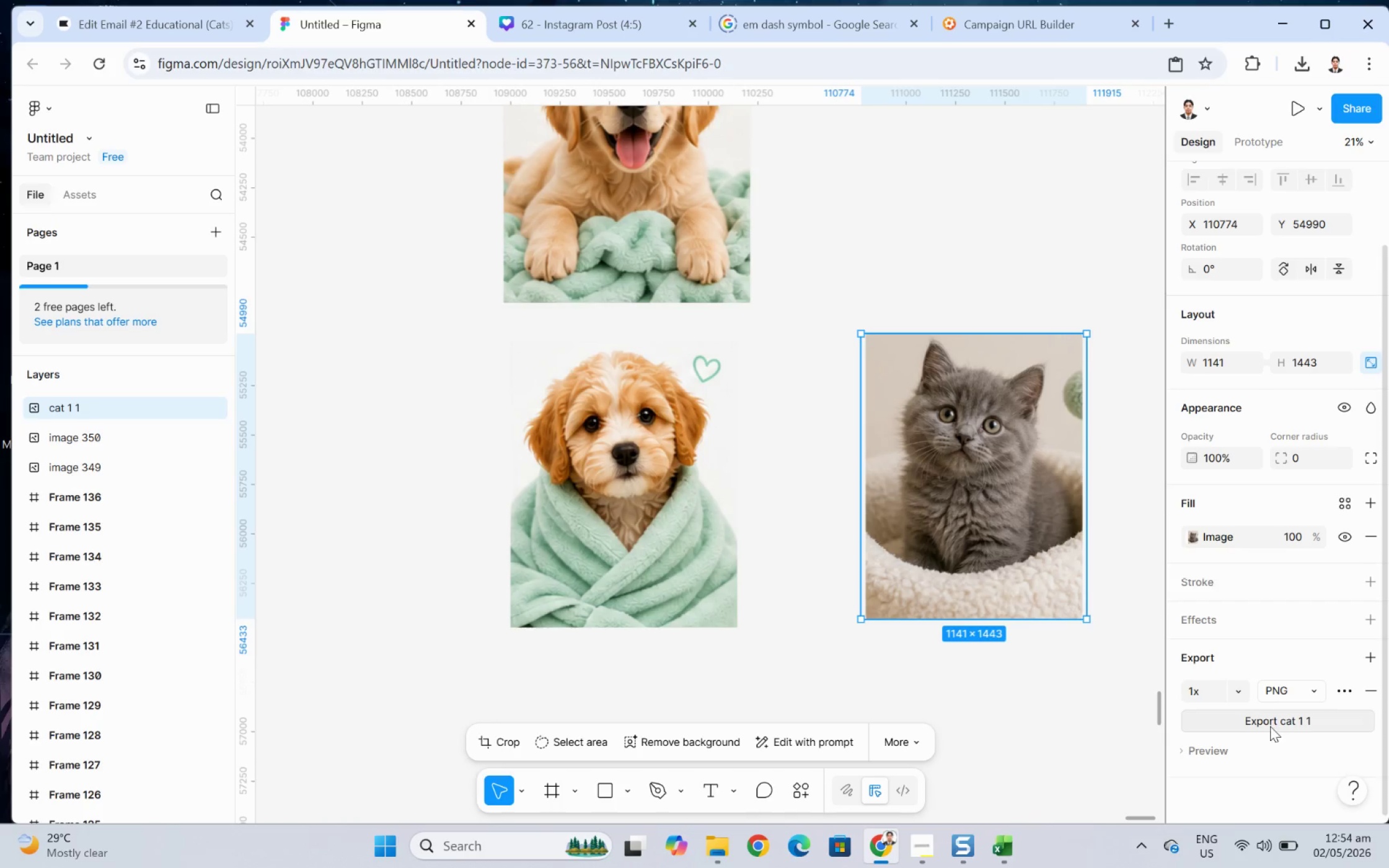 
left_click([1269, 723])
 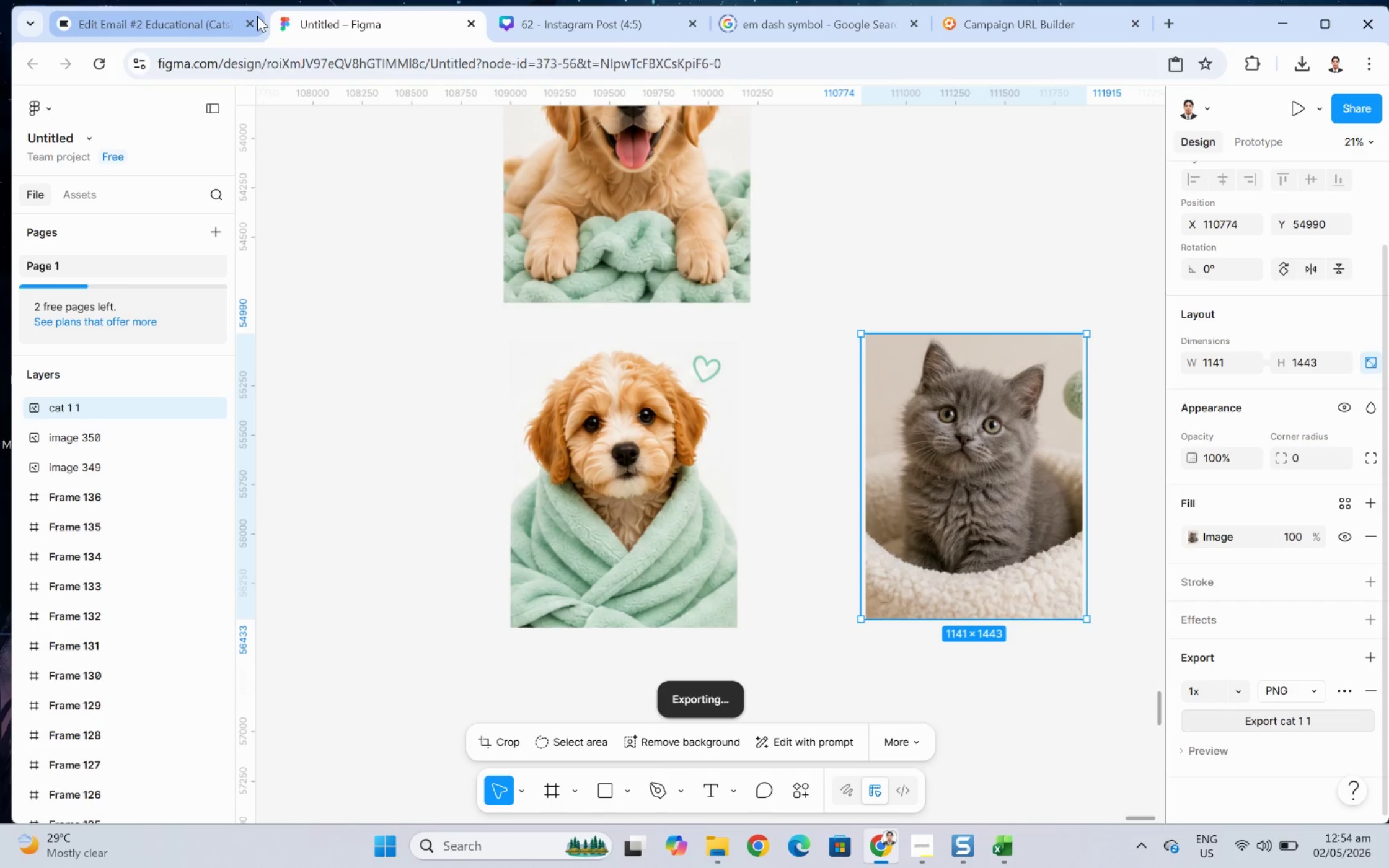 
left_click([182, 15])
 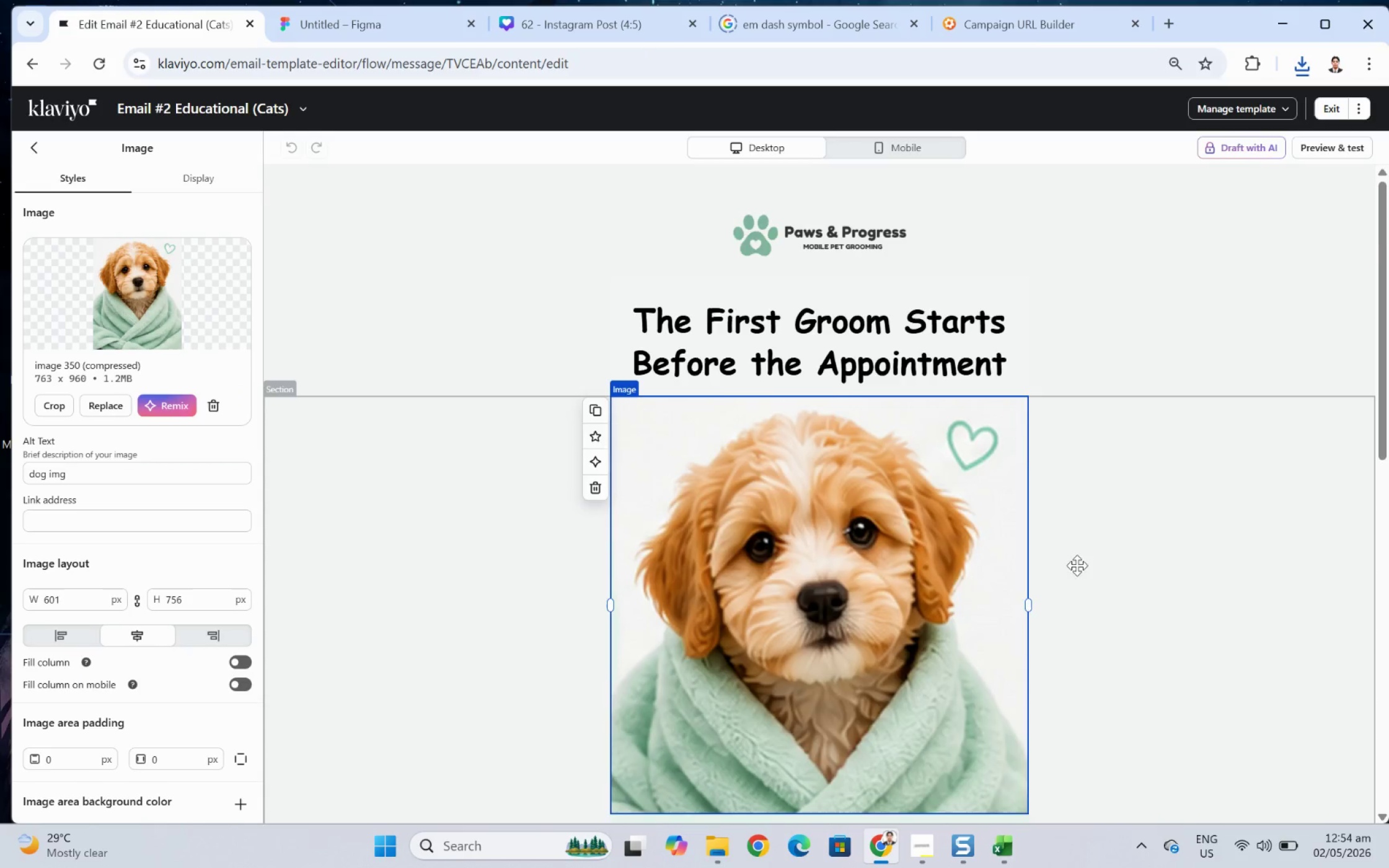 
scroll: coordinate [1077, 555], scroll_direction: down, amount: 2.0
 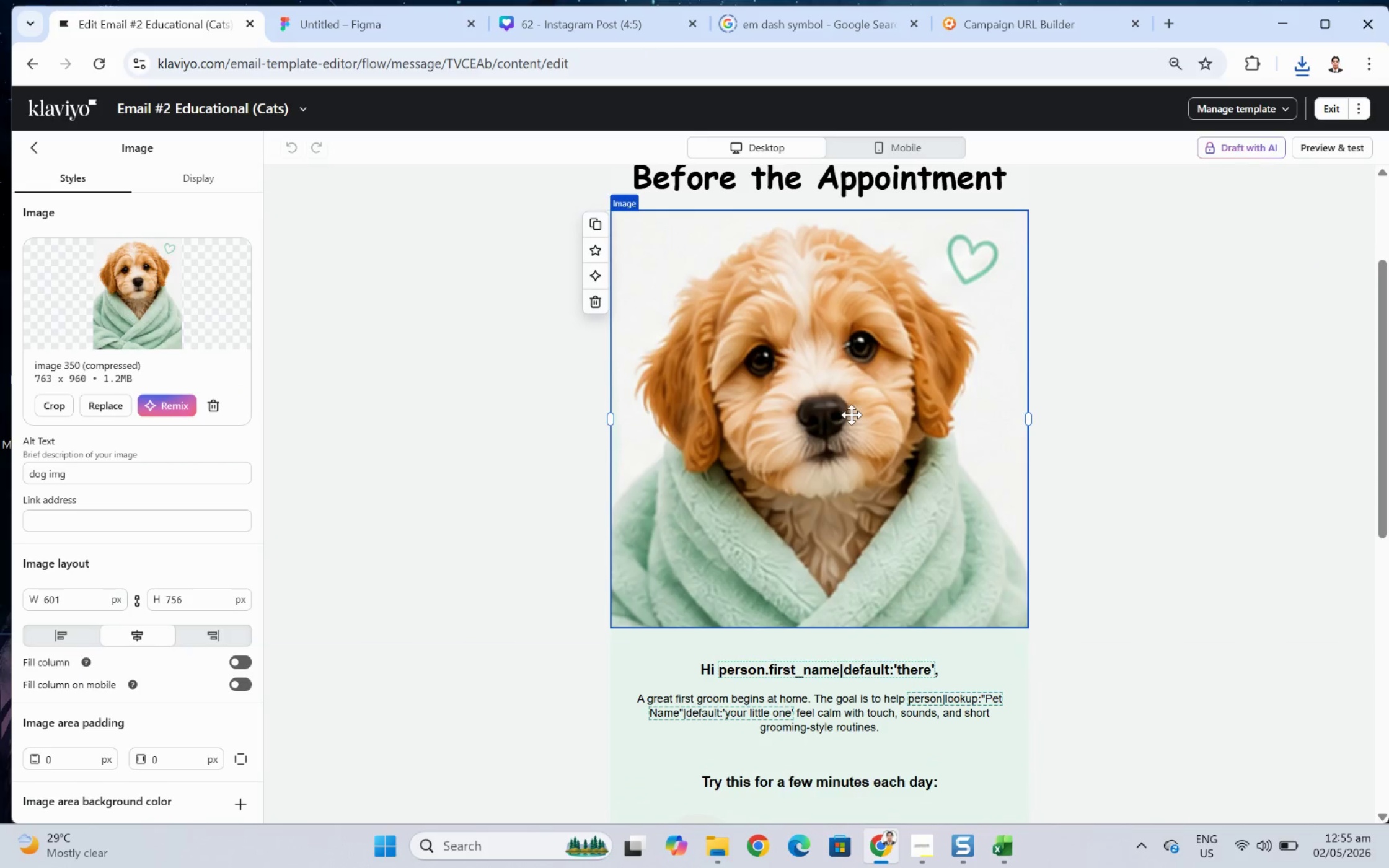 
left_click([851, 414])
 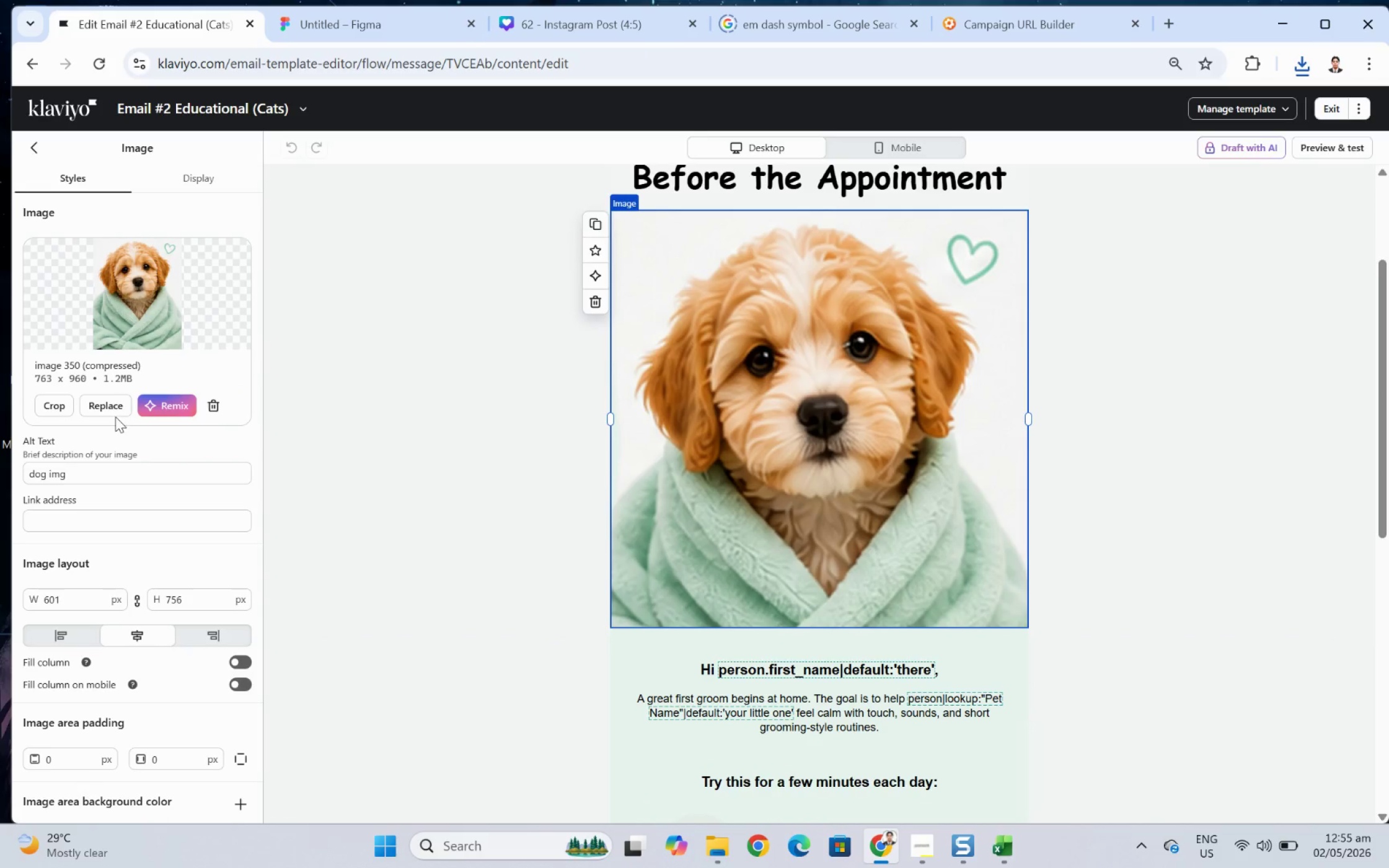 
left_click([110, 412])
 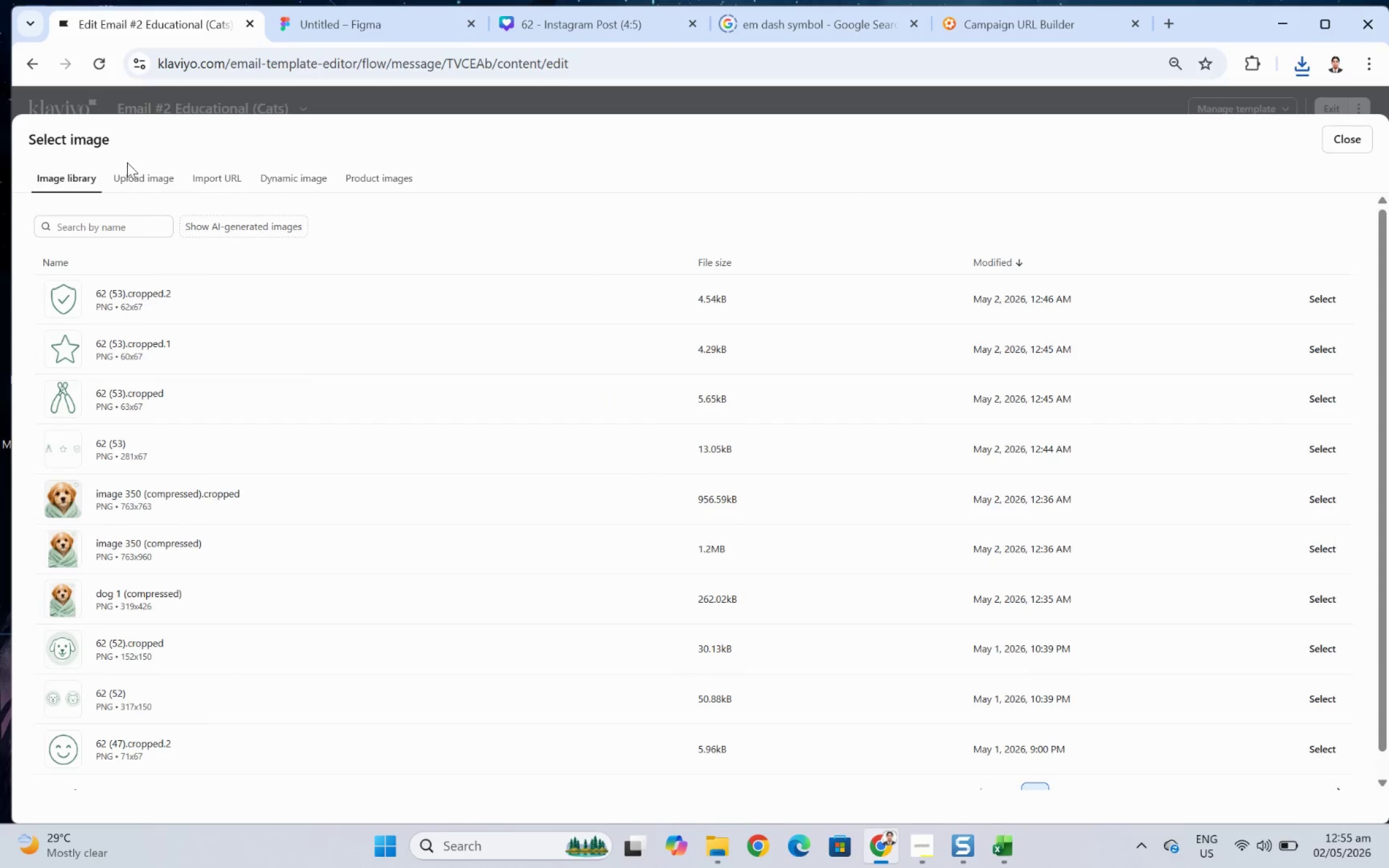 
left_click([133, 176])
 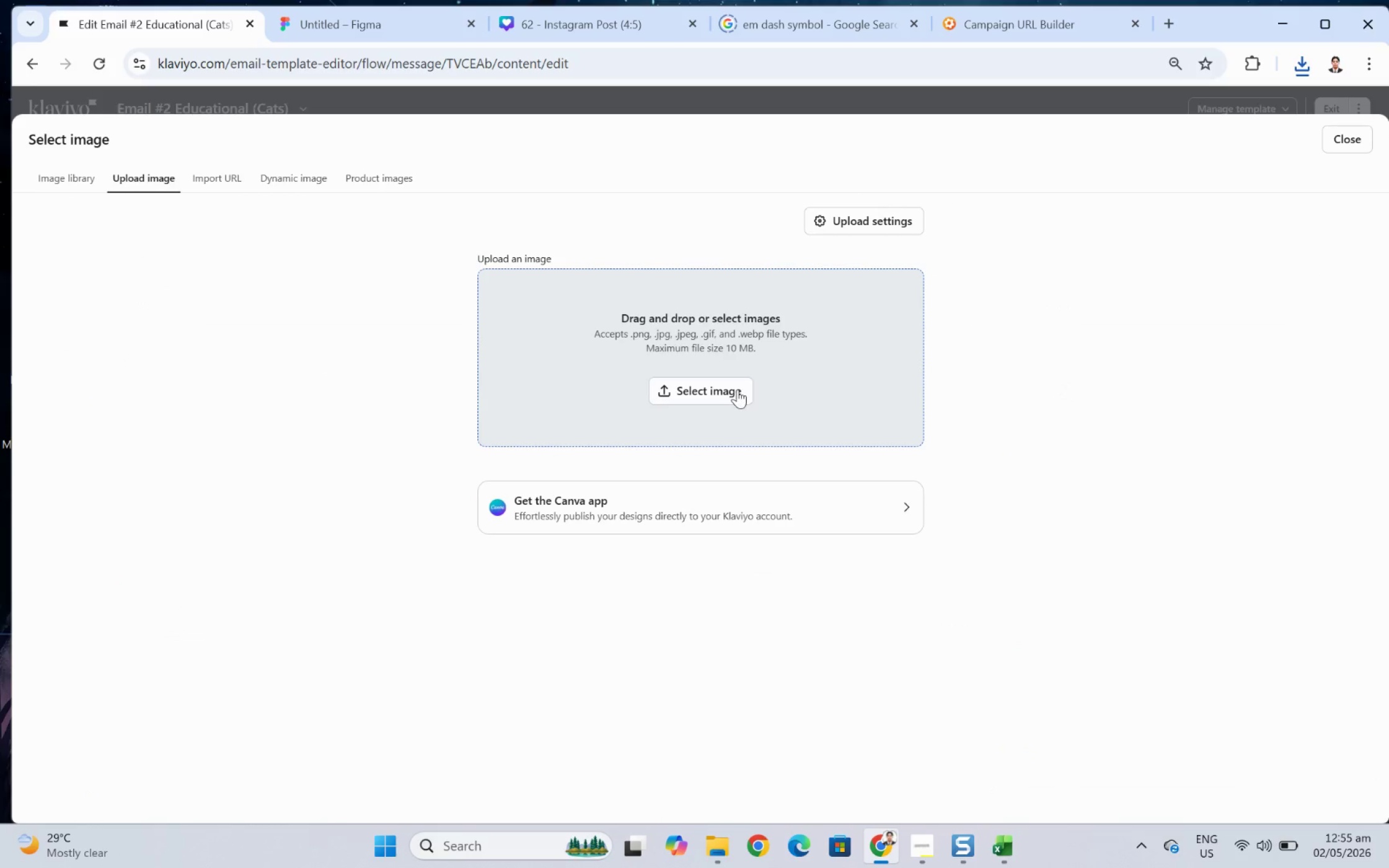 
left_click([724, 390])
 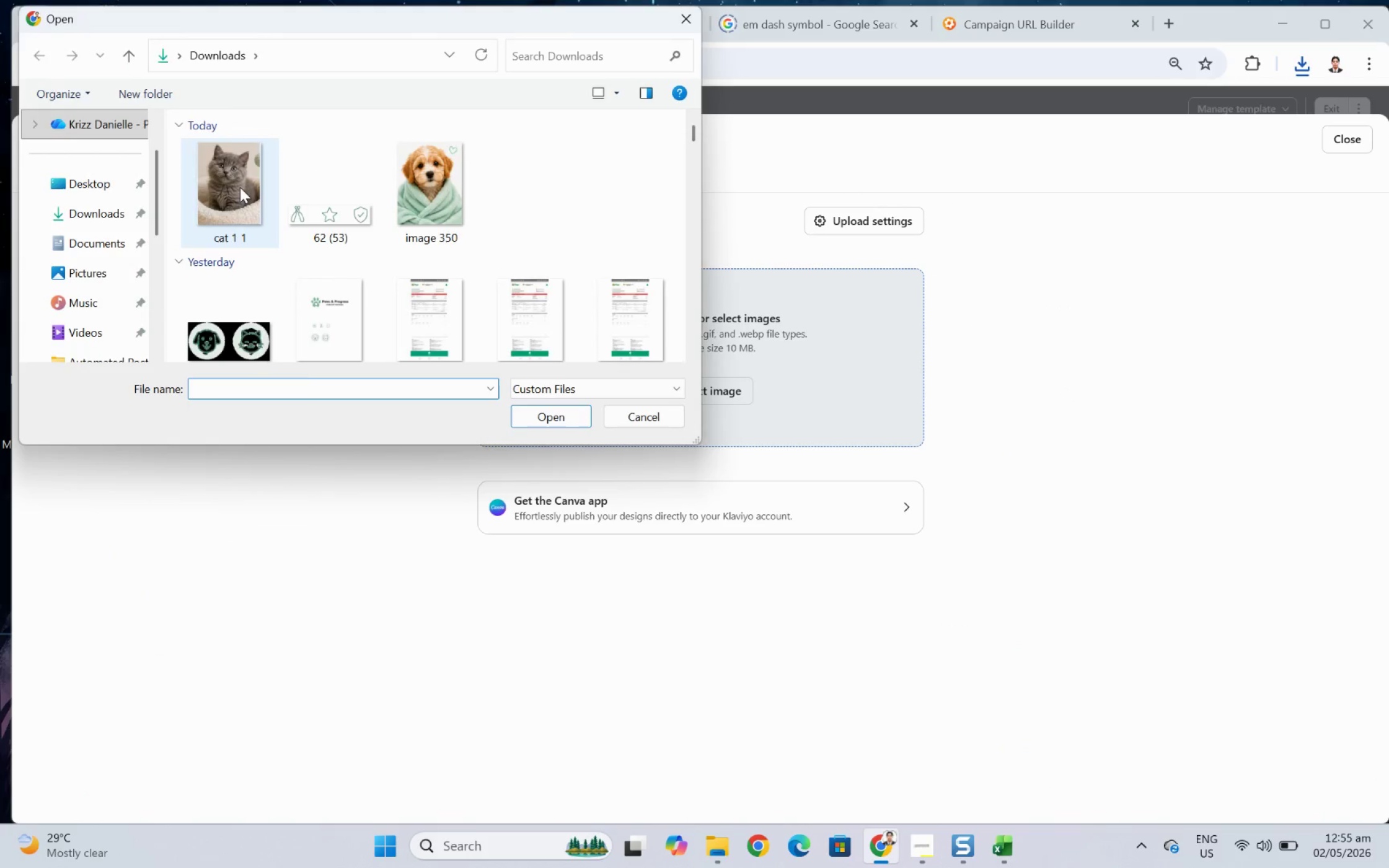 
double_click([240, 187])
 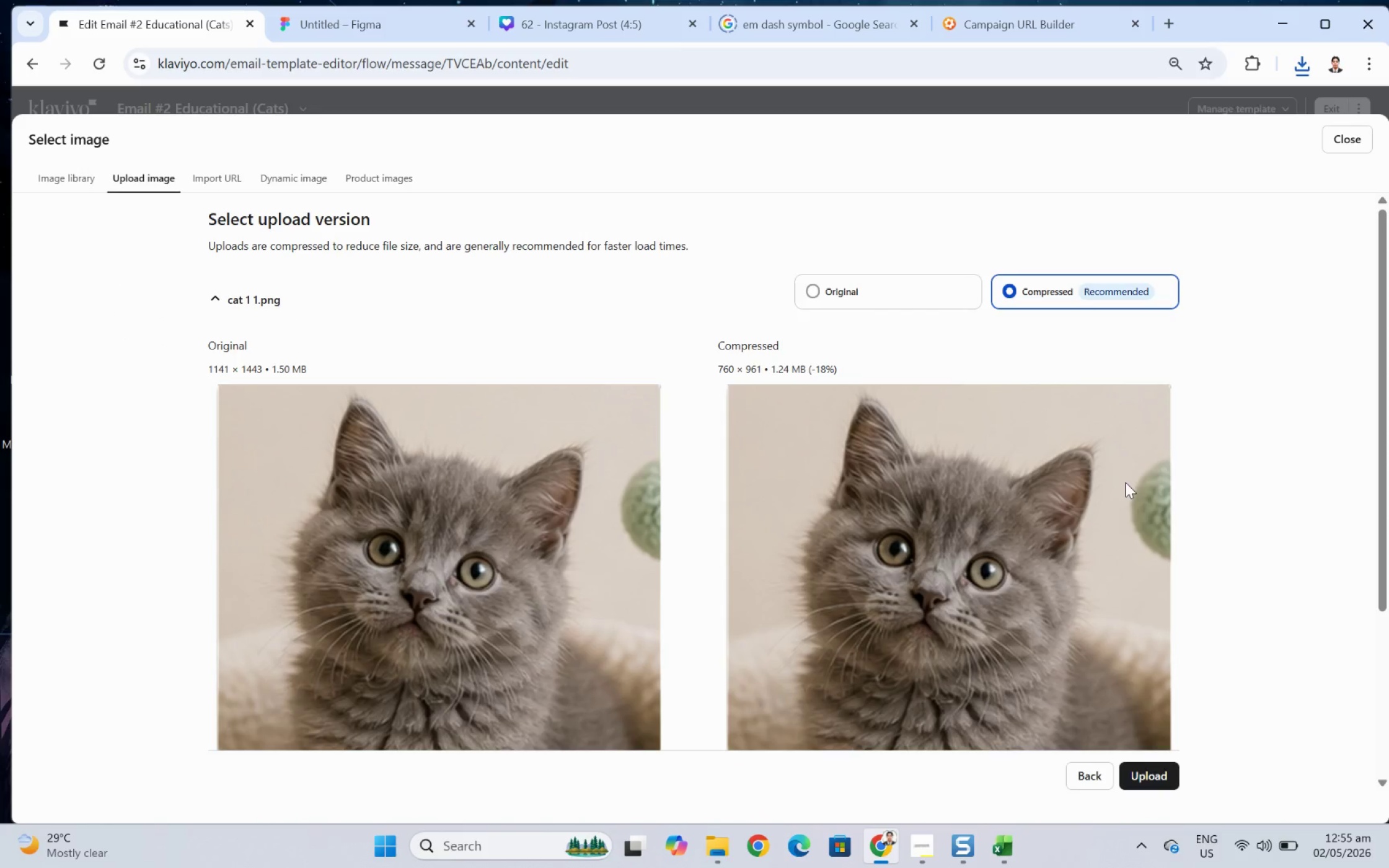 
scroll: coordinate [1083, 509], scroll_direction: down, amount: 4.0
 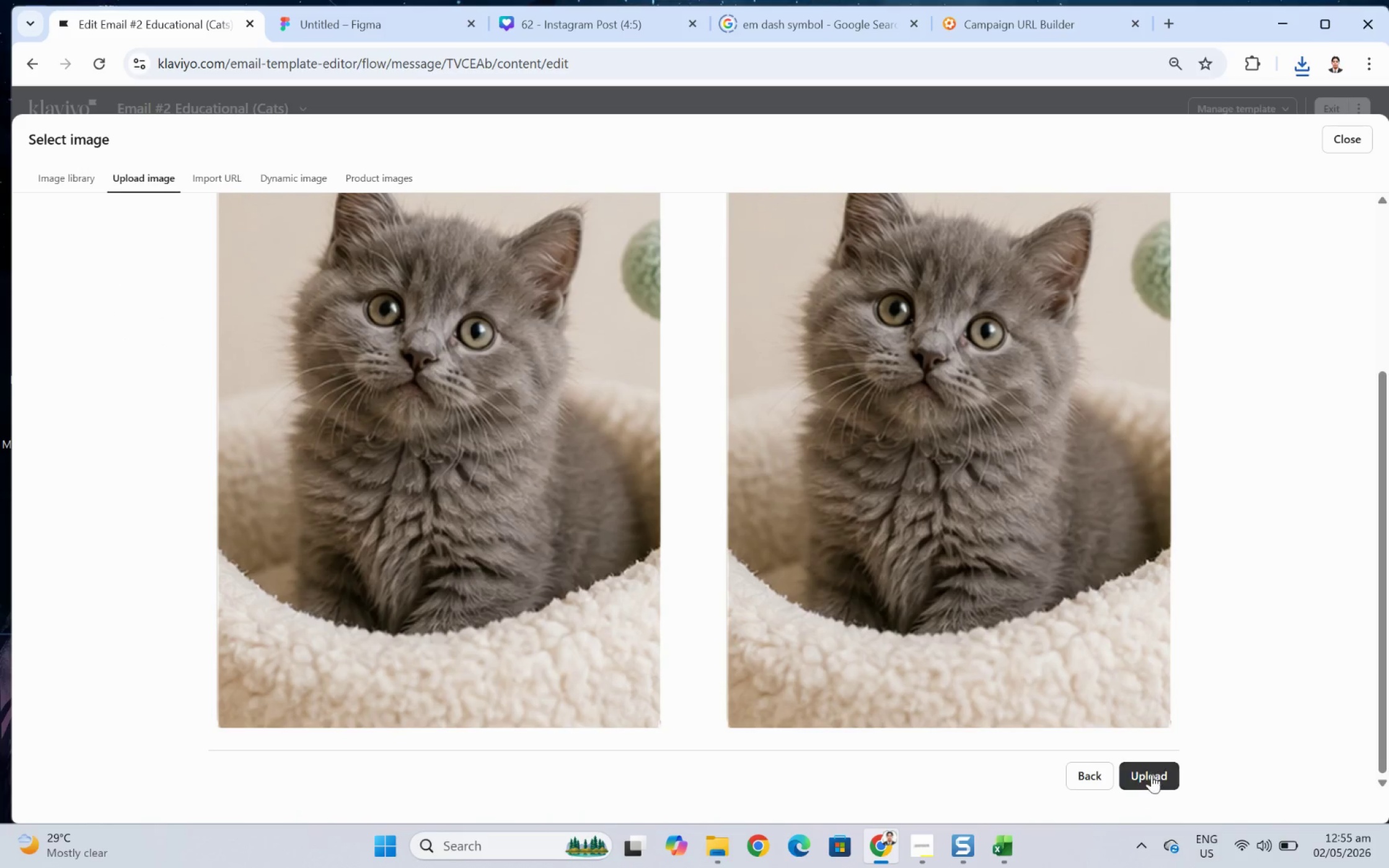 
left_click([1152, 774])
 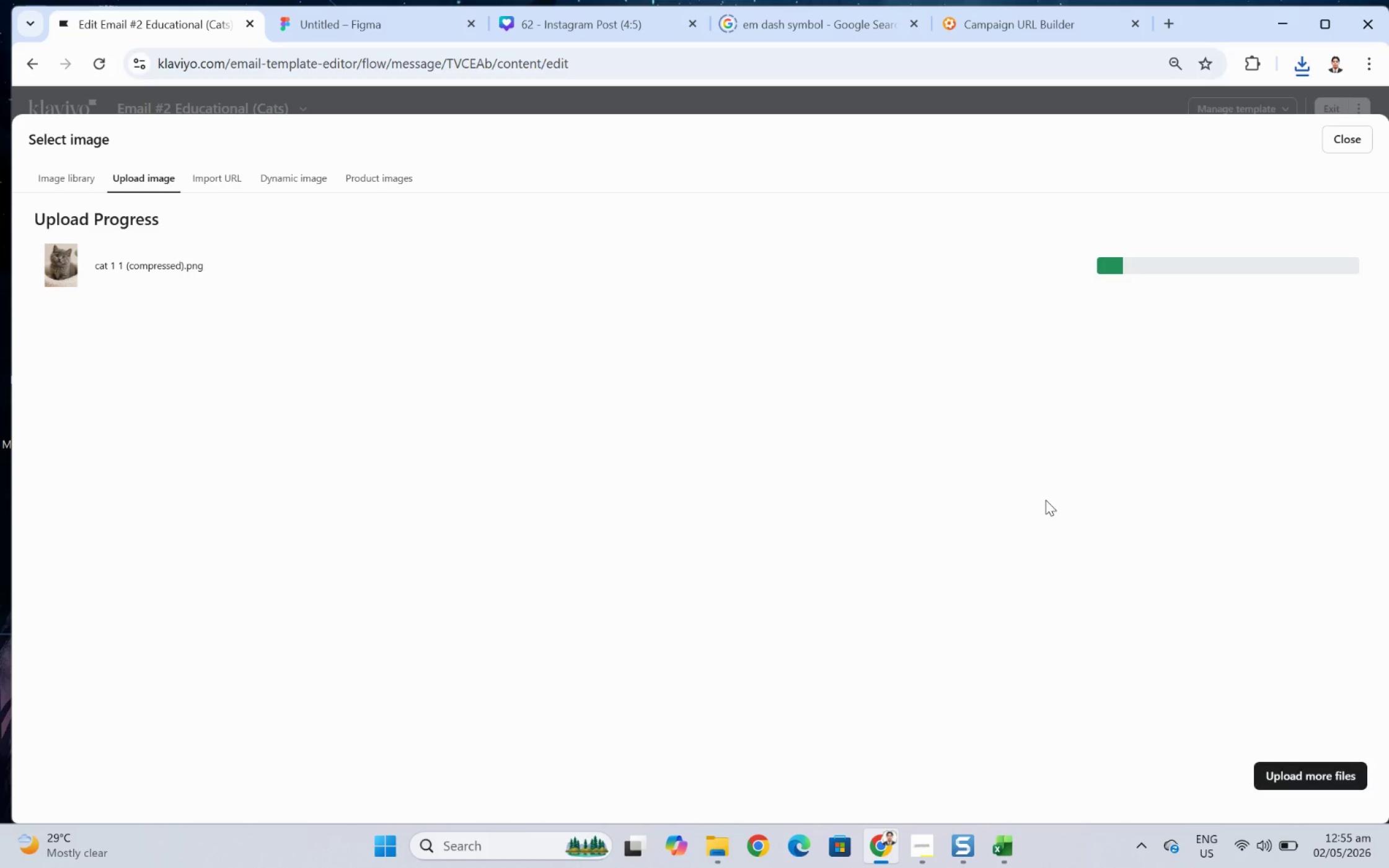 
wait(6.7)
 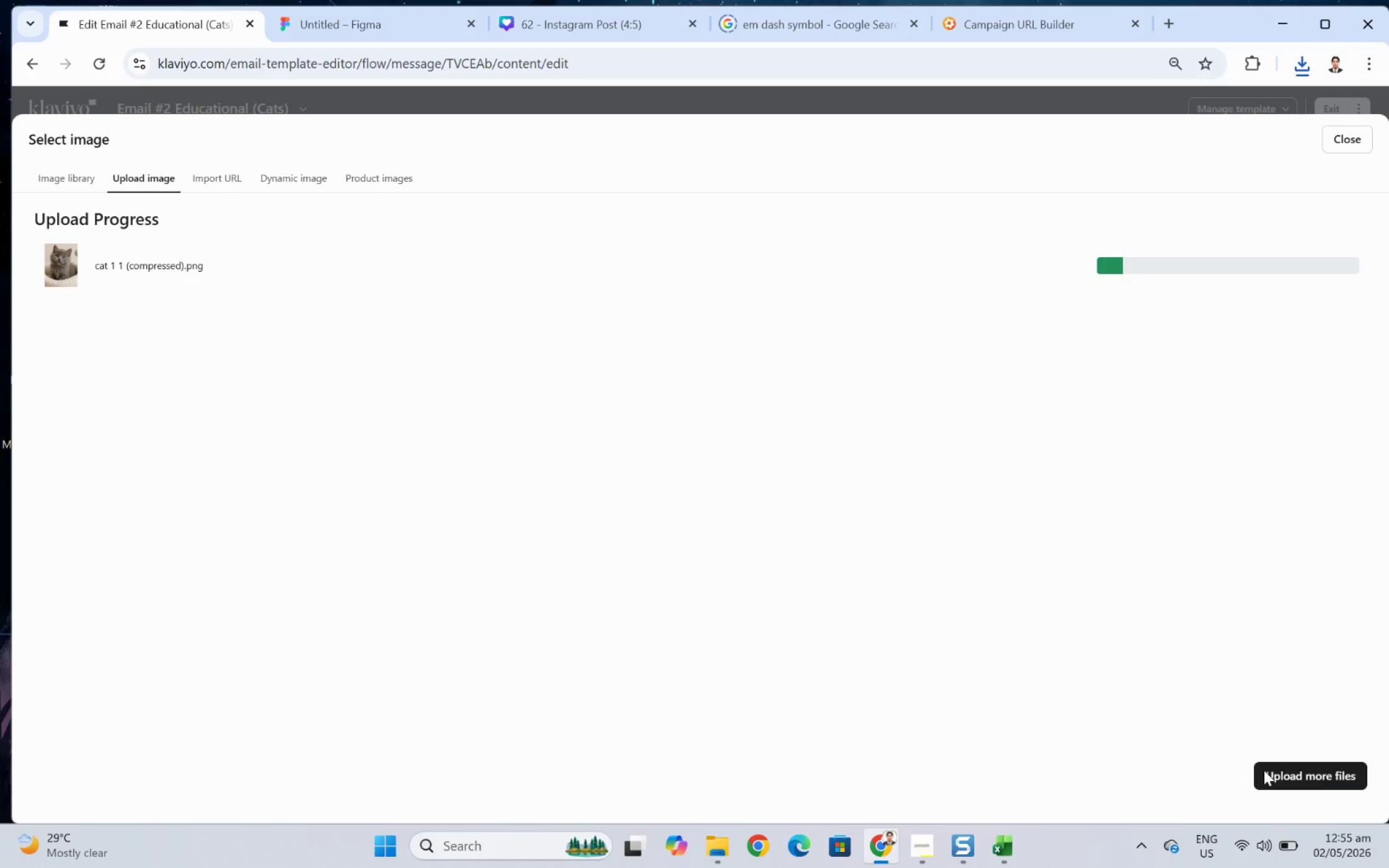 
left_click([921, 853])